 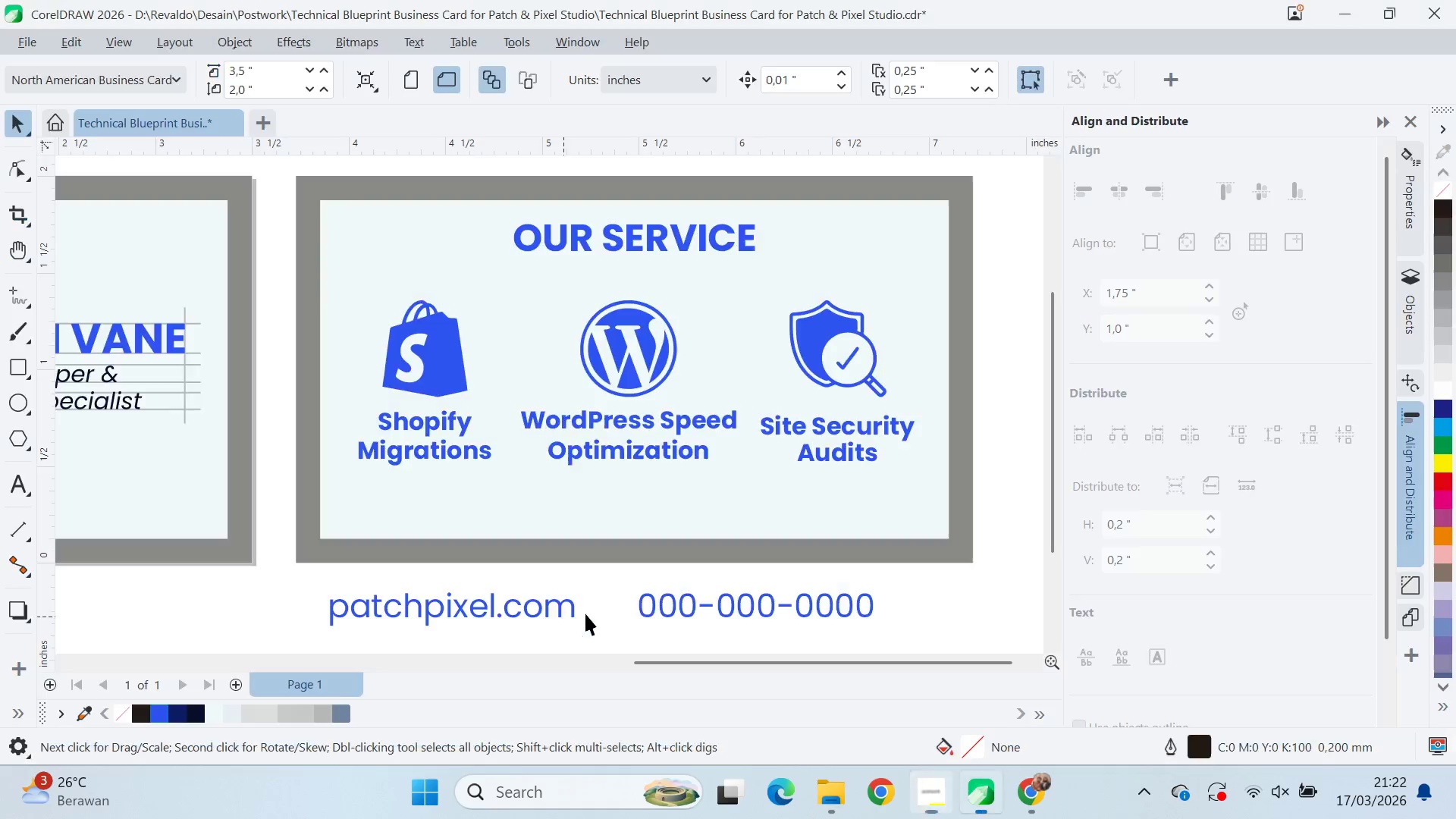 
hold_key(key=ShiftLeft, duration=0.77)
 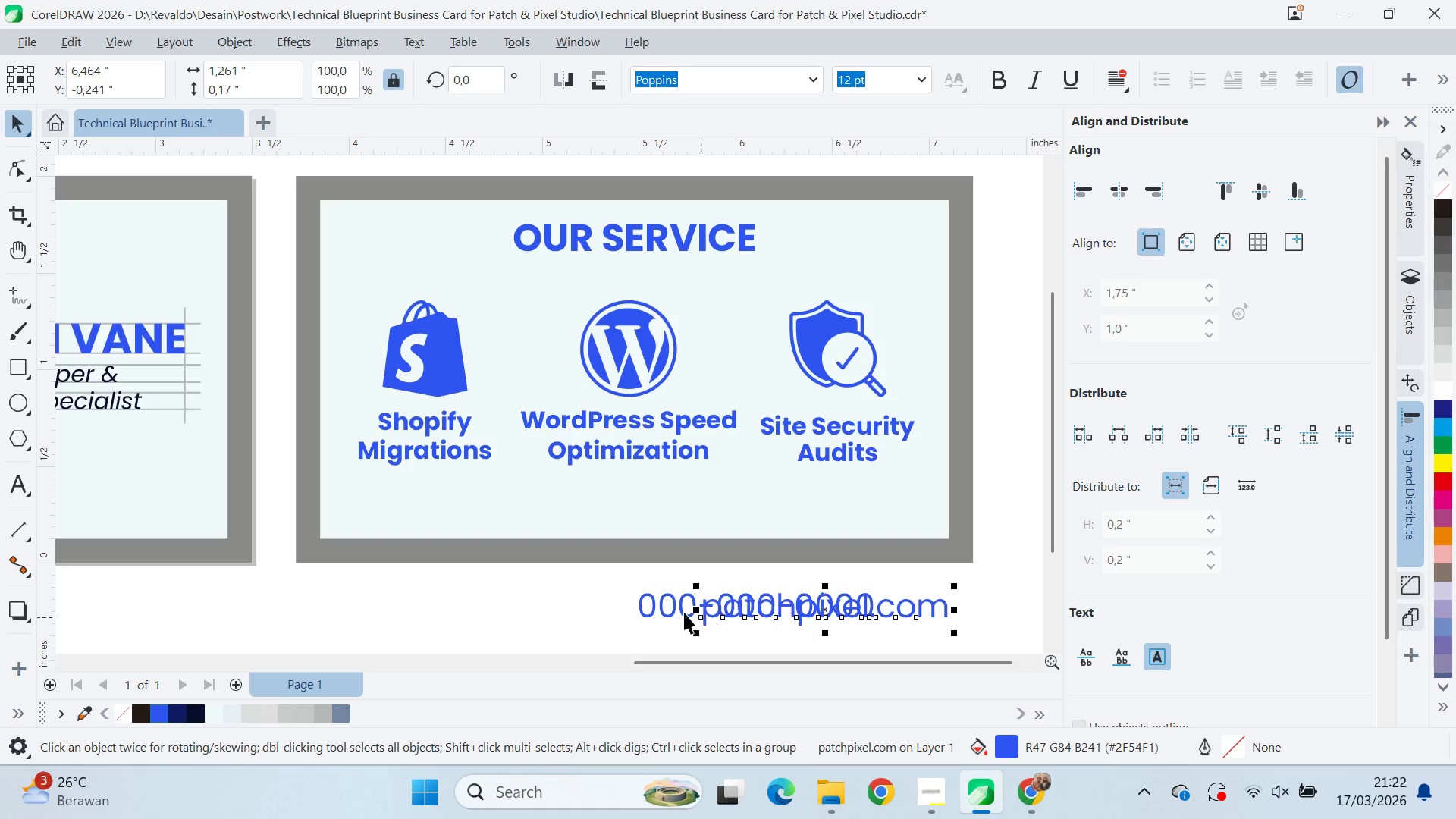 
left_click_drag(start_coordinate=[681, 612], to_coordinate=[453, 616])
 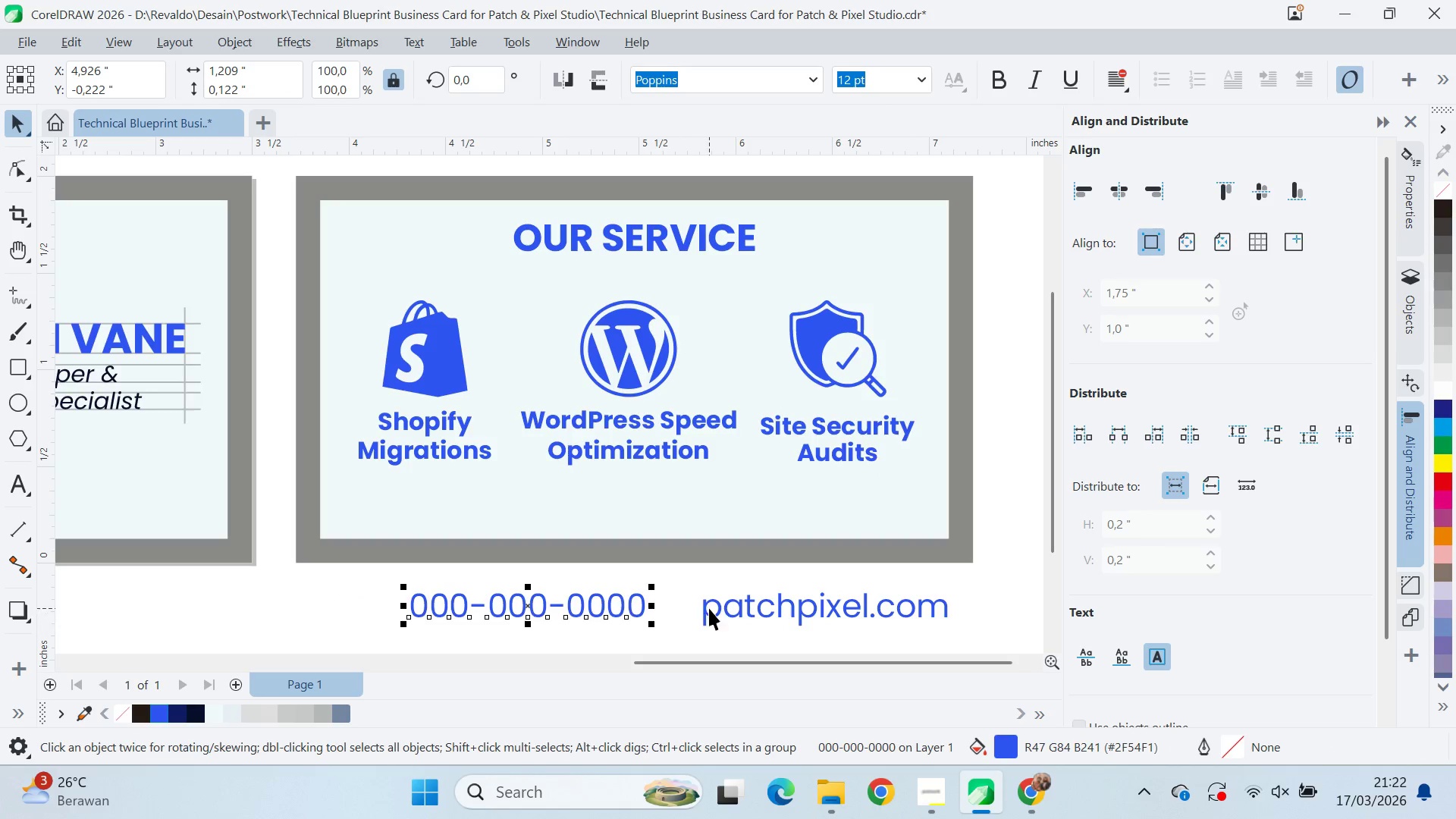 
hold_key(key=ShiftLeft, duration=0.69)
 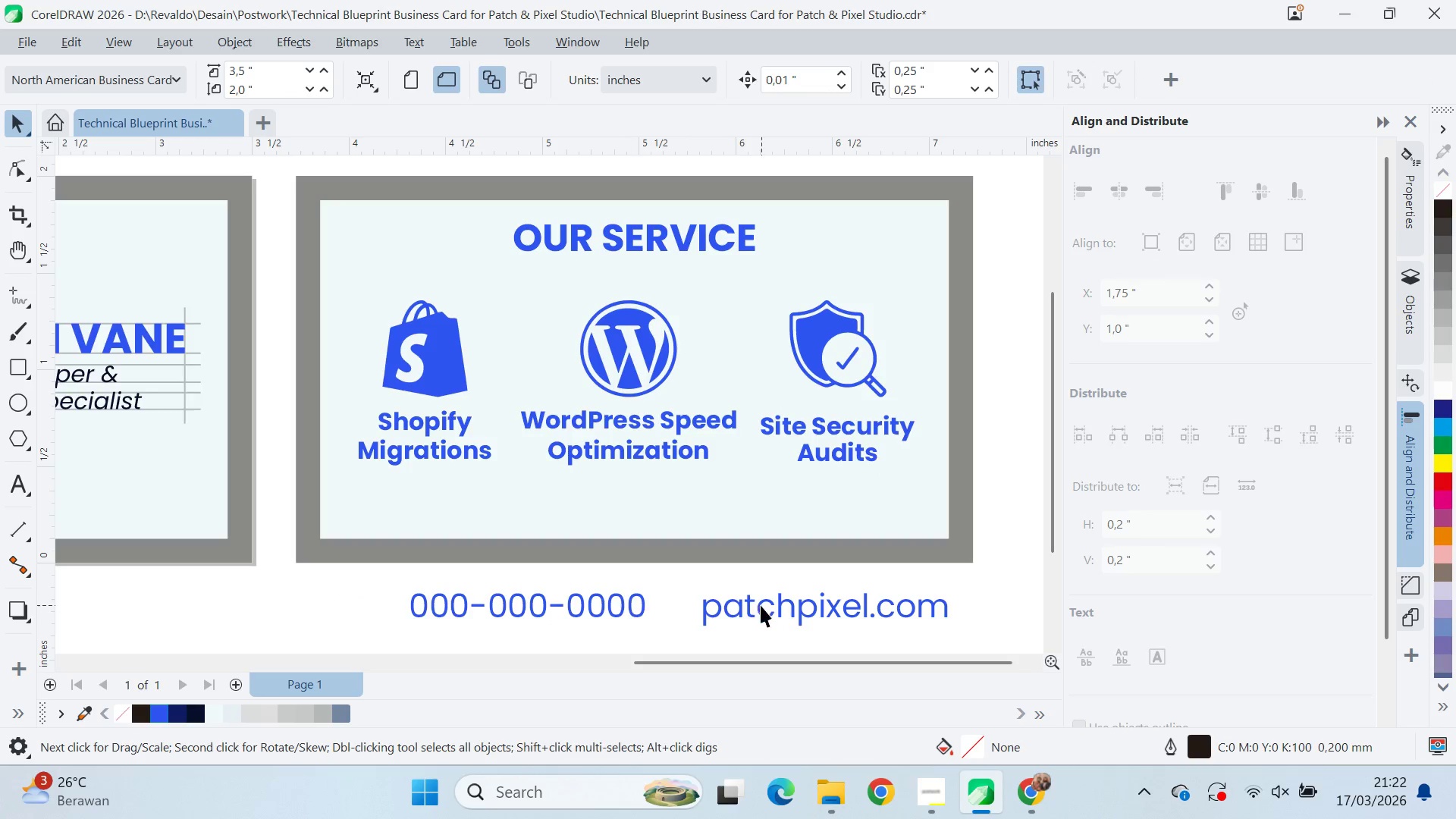 
key(Alt+AltLeft)
 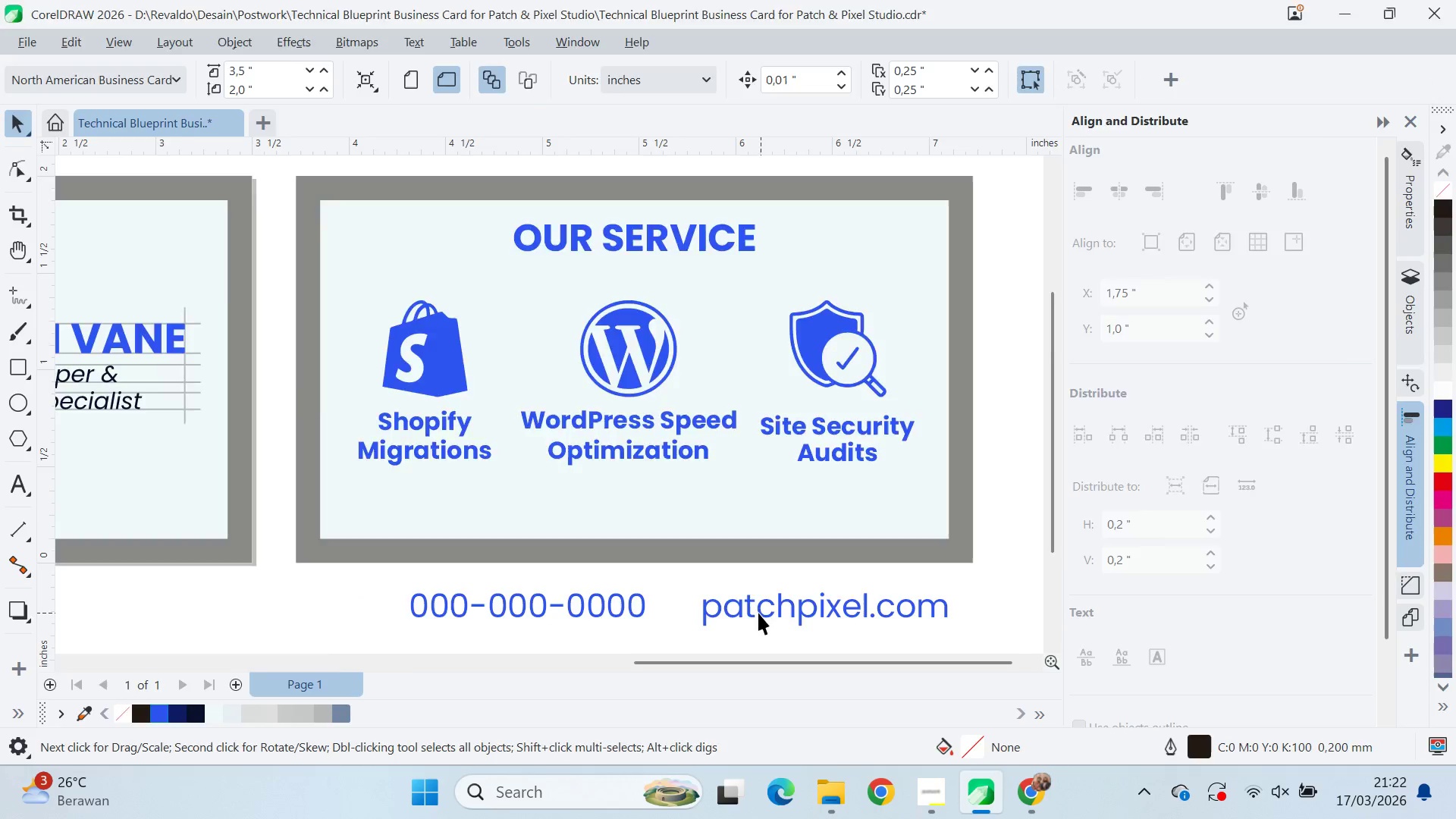 
key(Alt+Tab)